 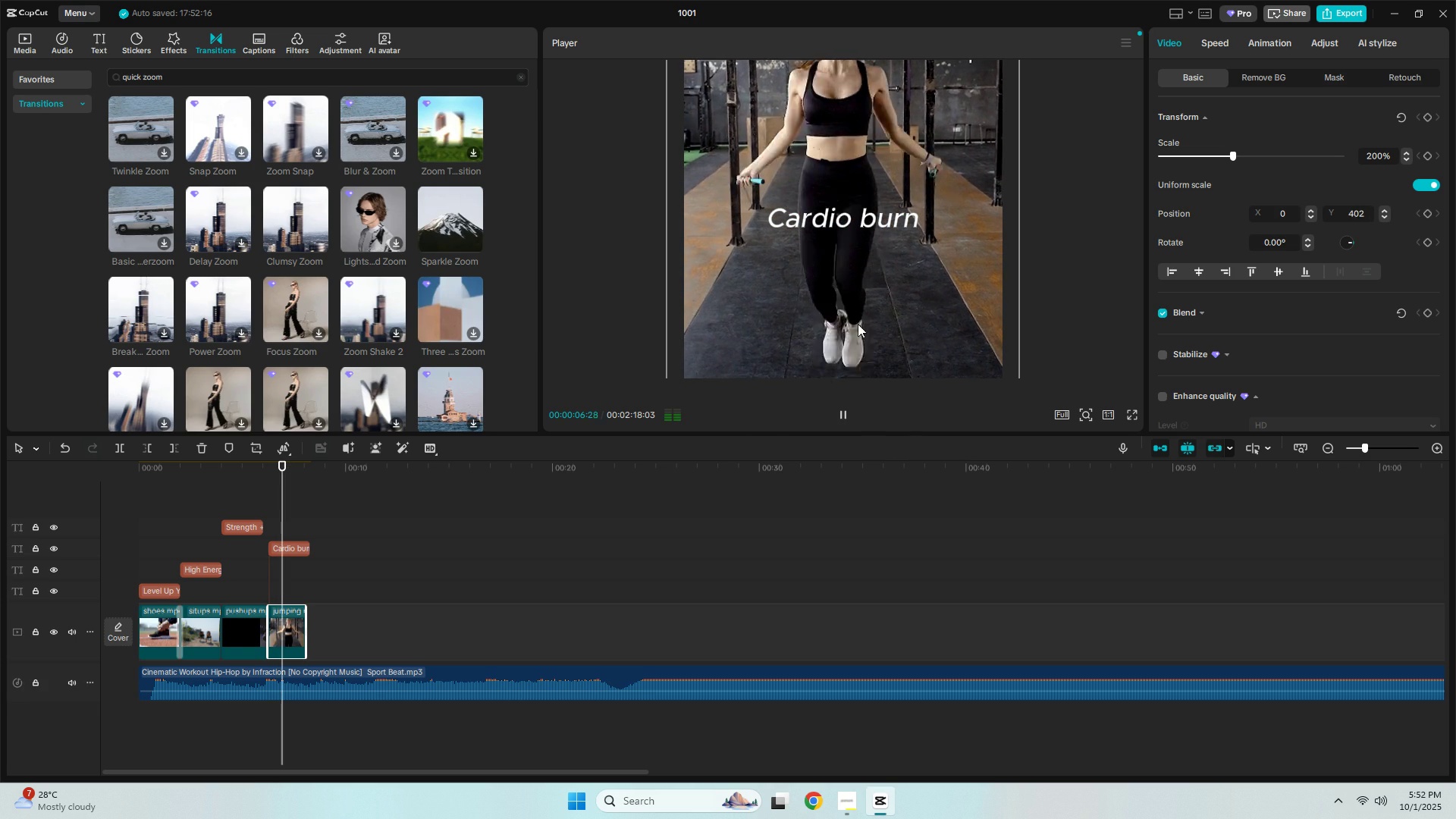 
key(Space)
 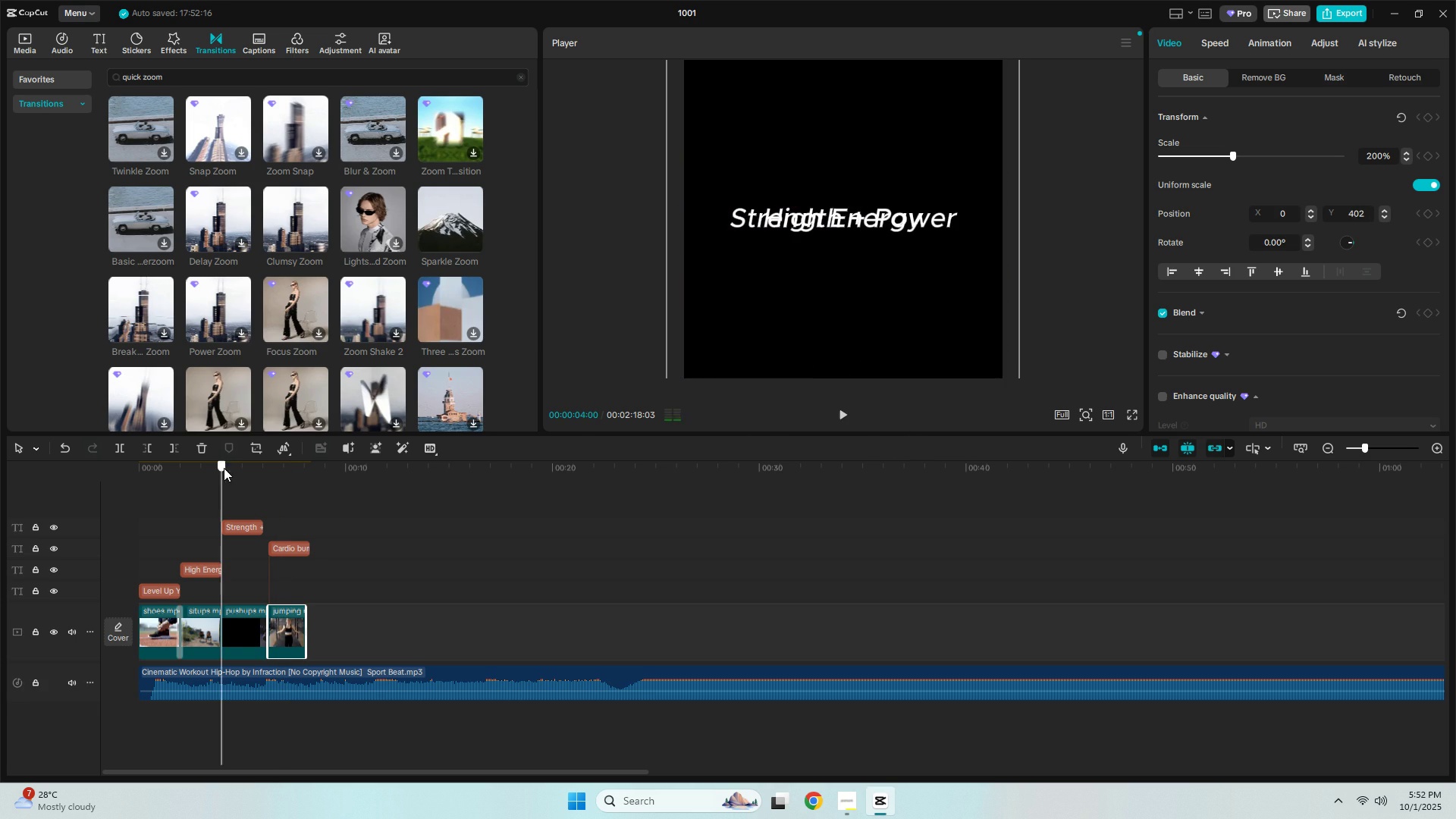 
left_click([224, 468])
 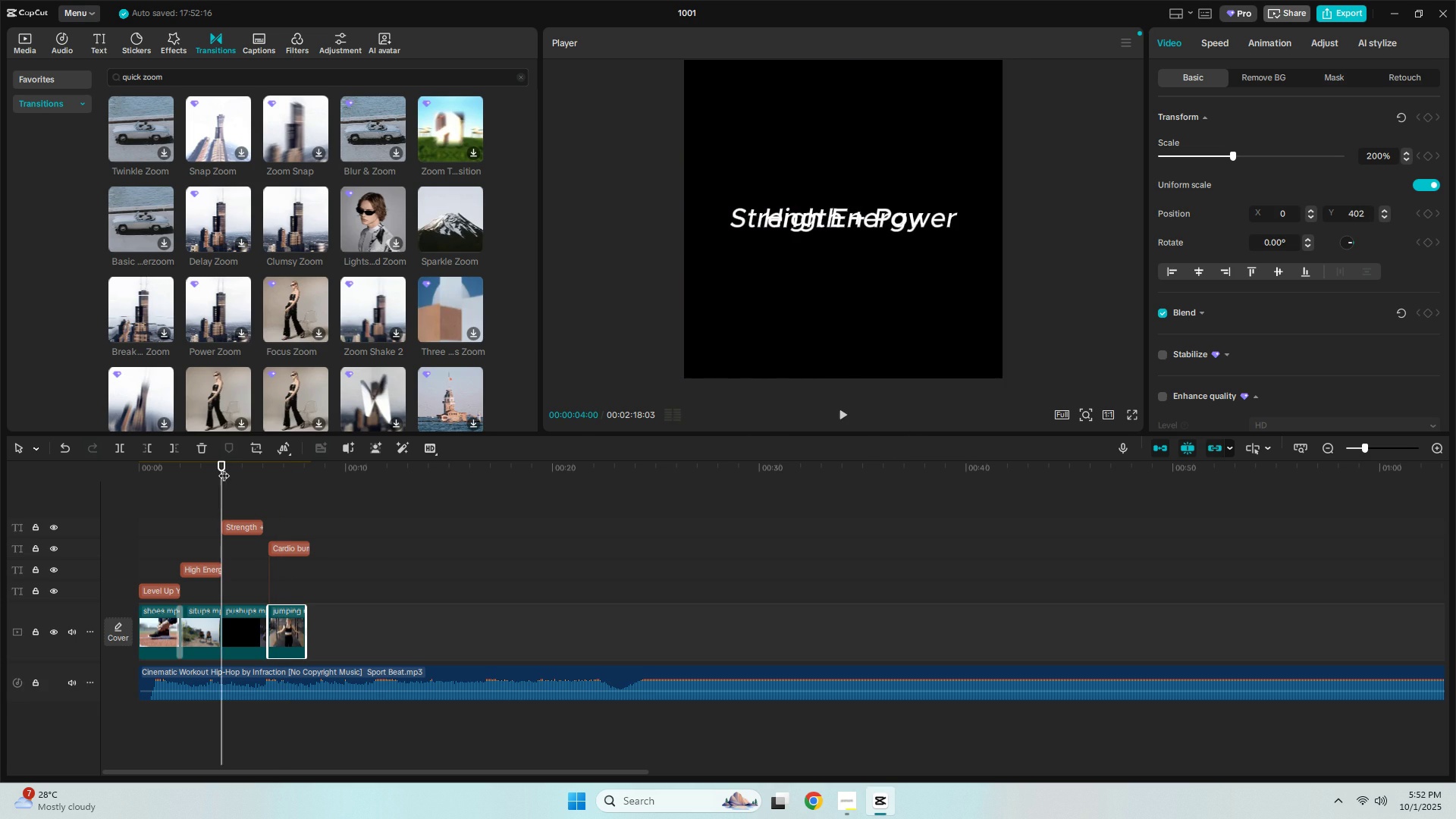 
key(Space)
 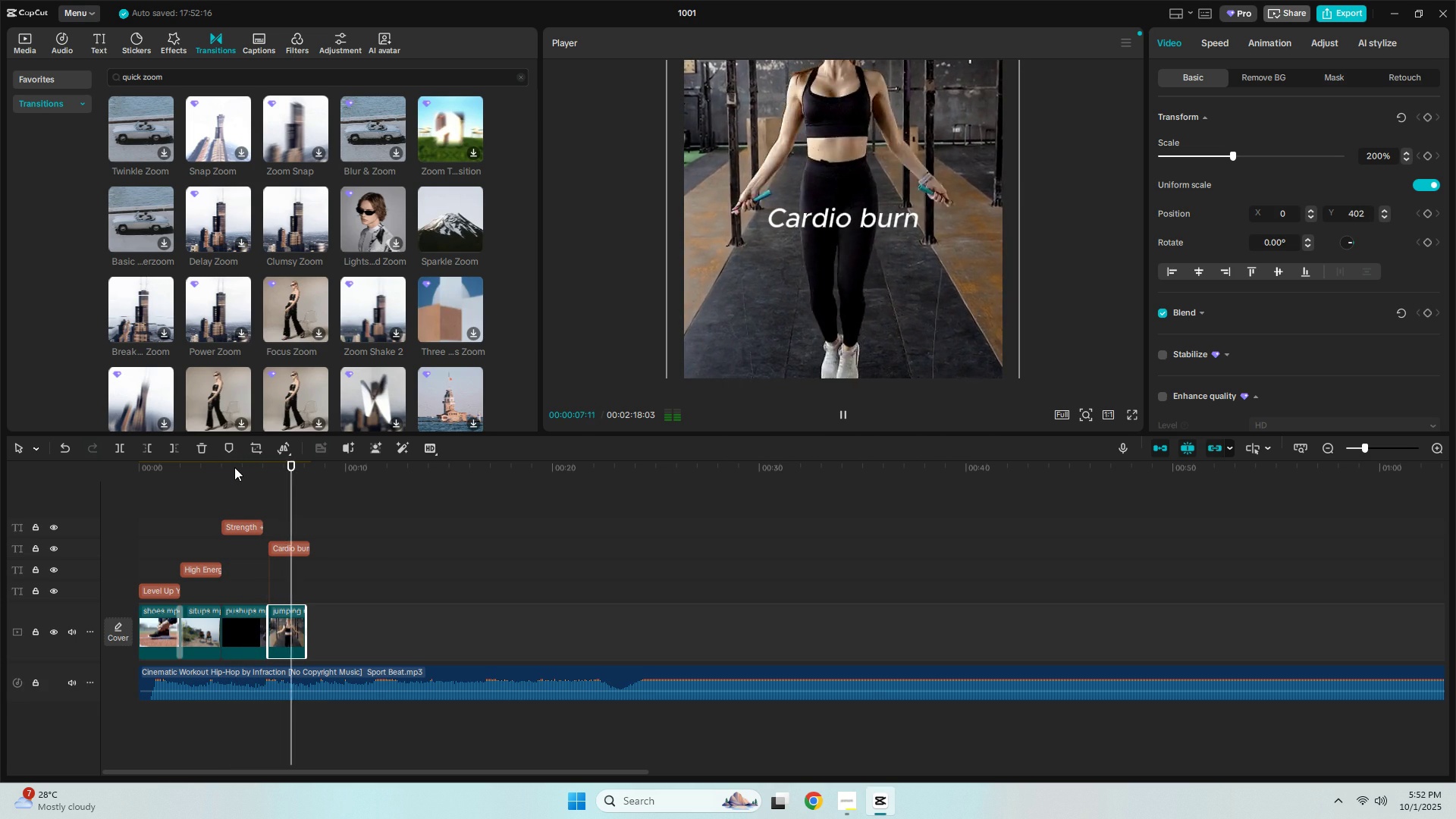 
key(Space)
 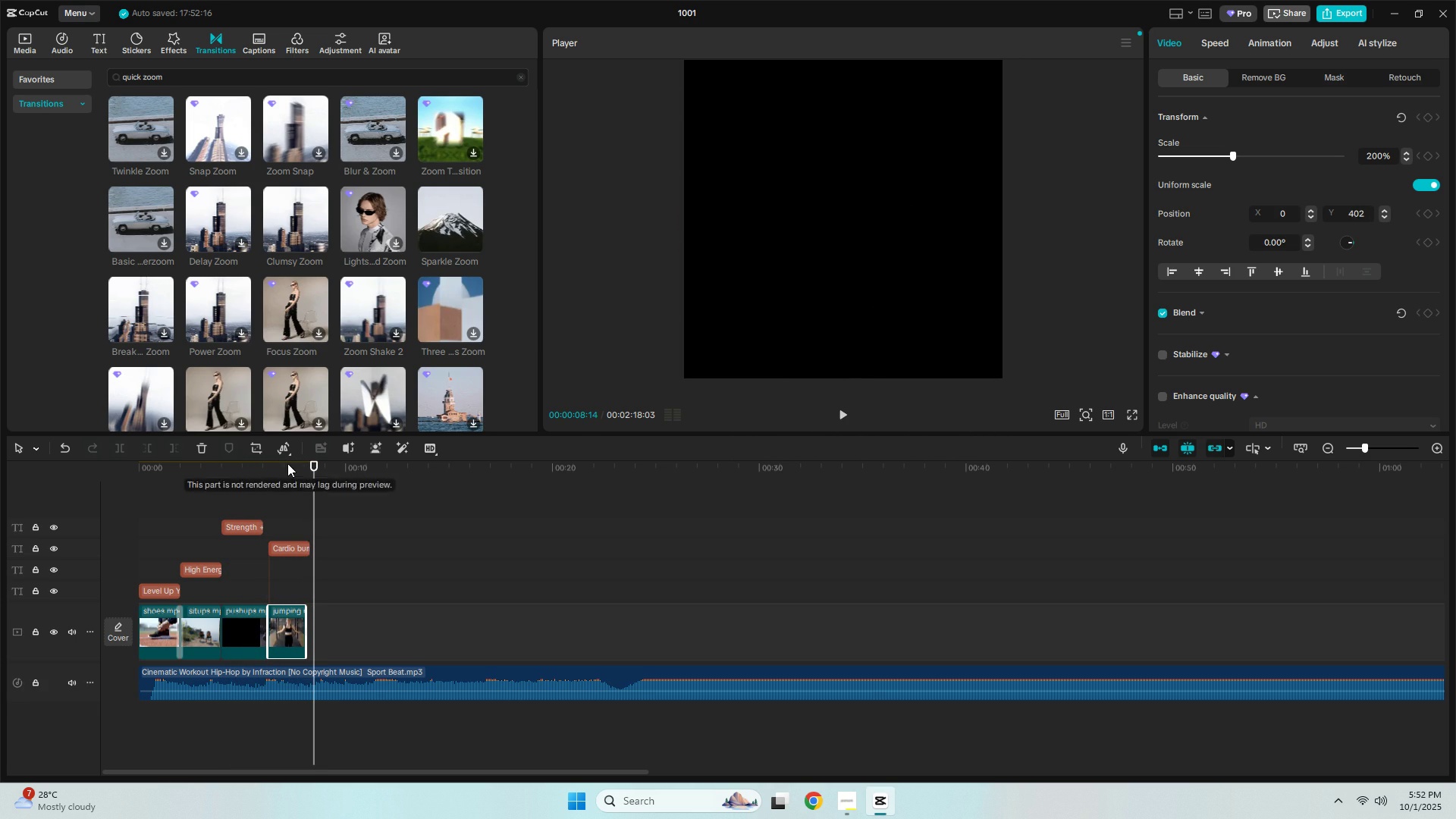 
left_click([275, 467])